 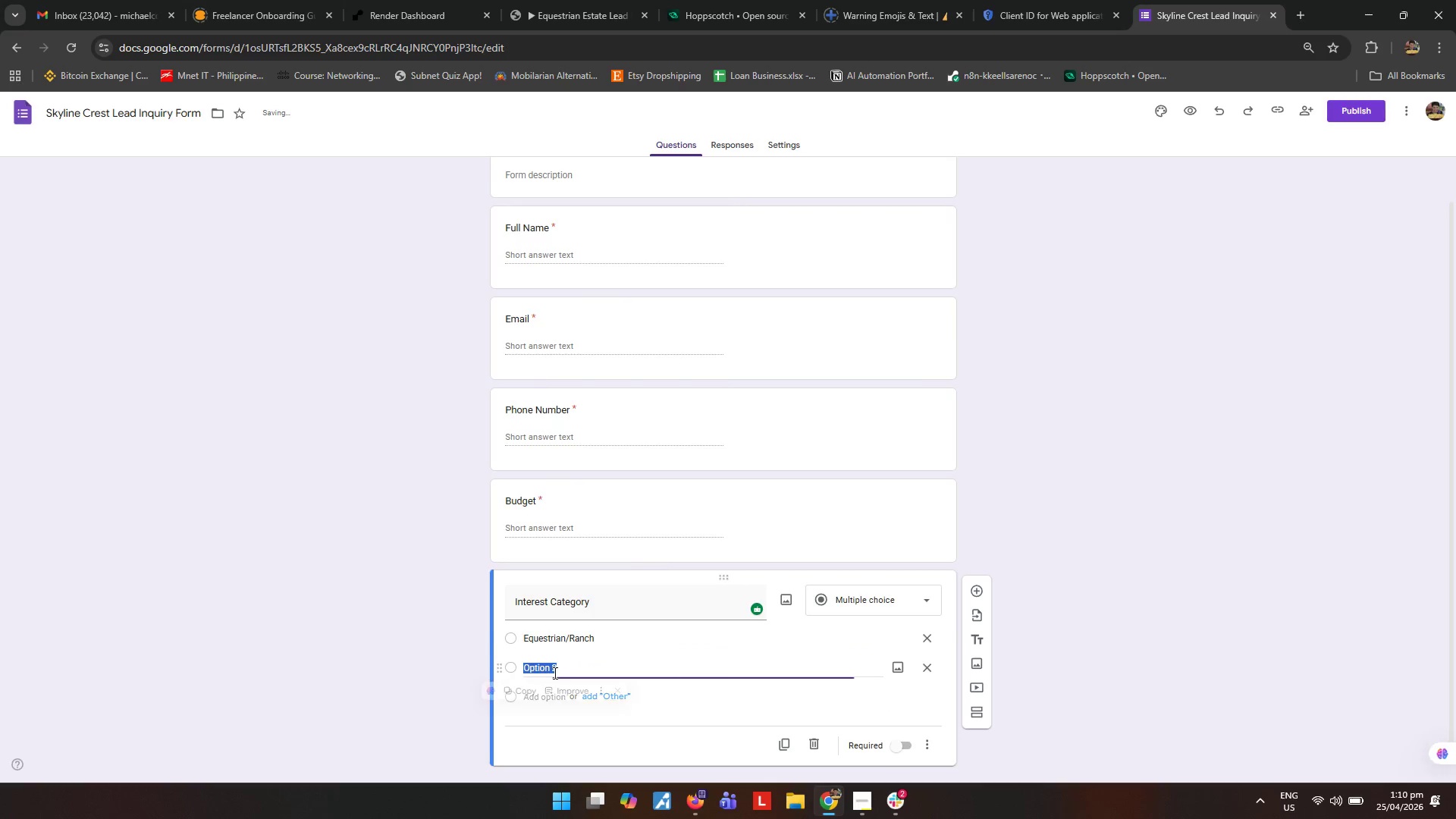 
key(Control+V)
 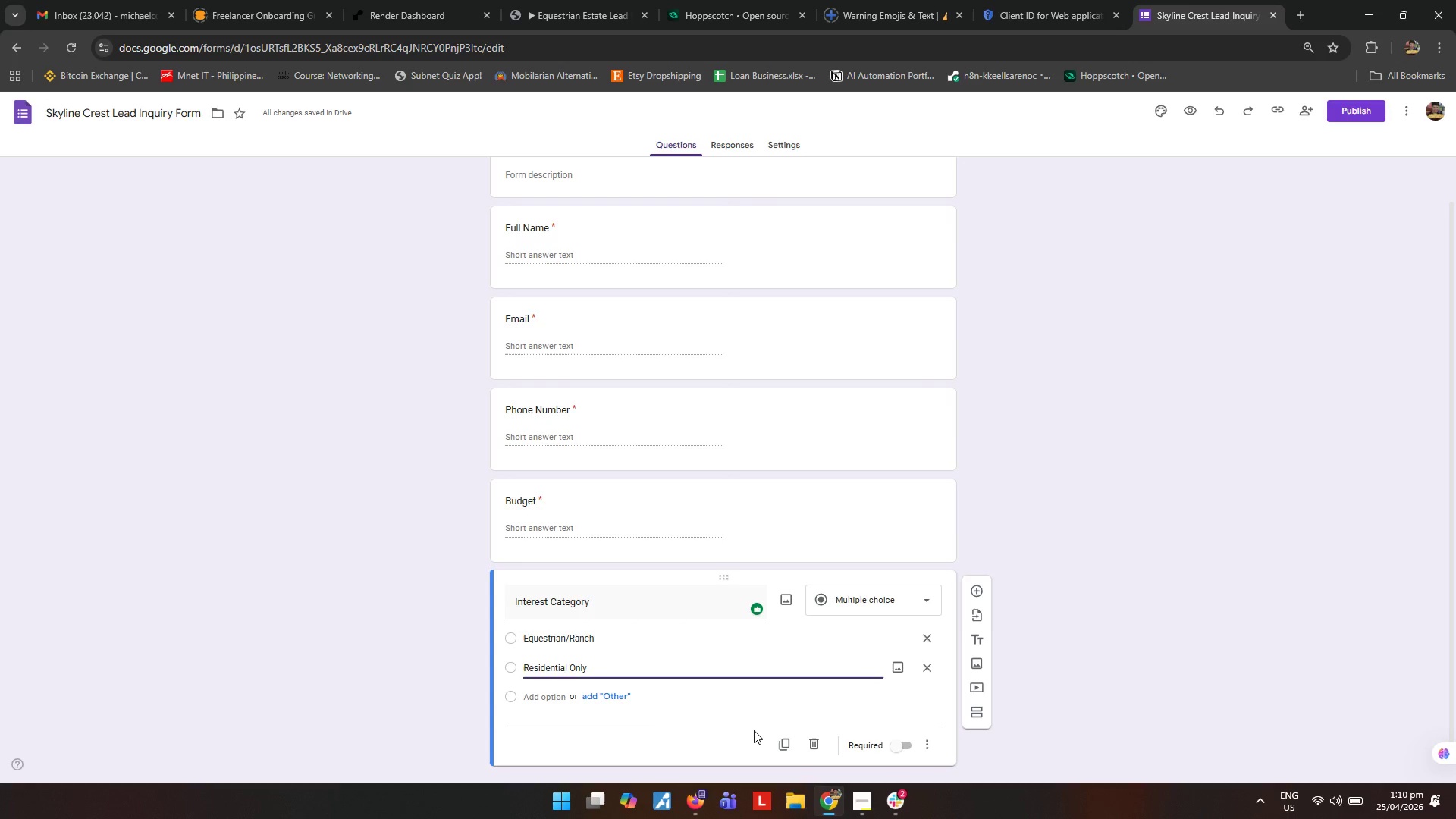 
wait(6.66)
 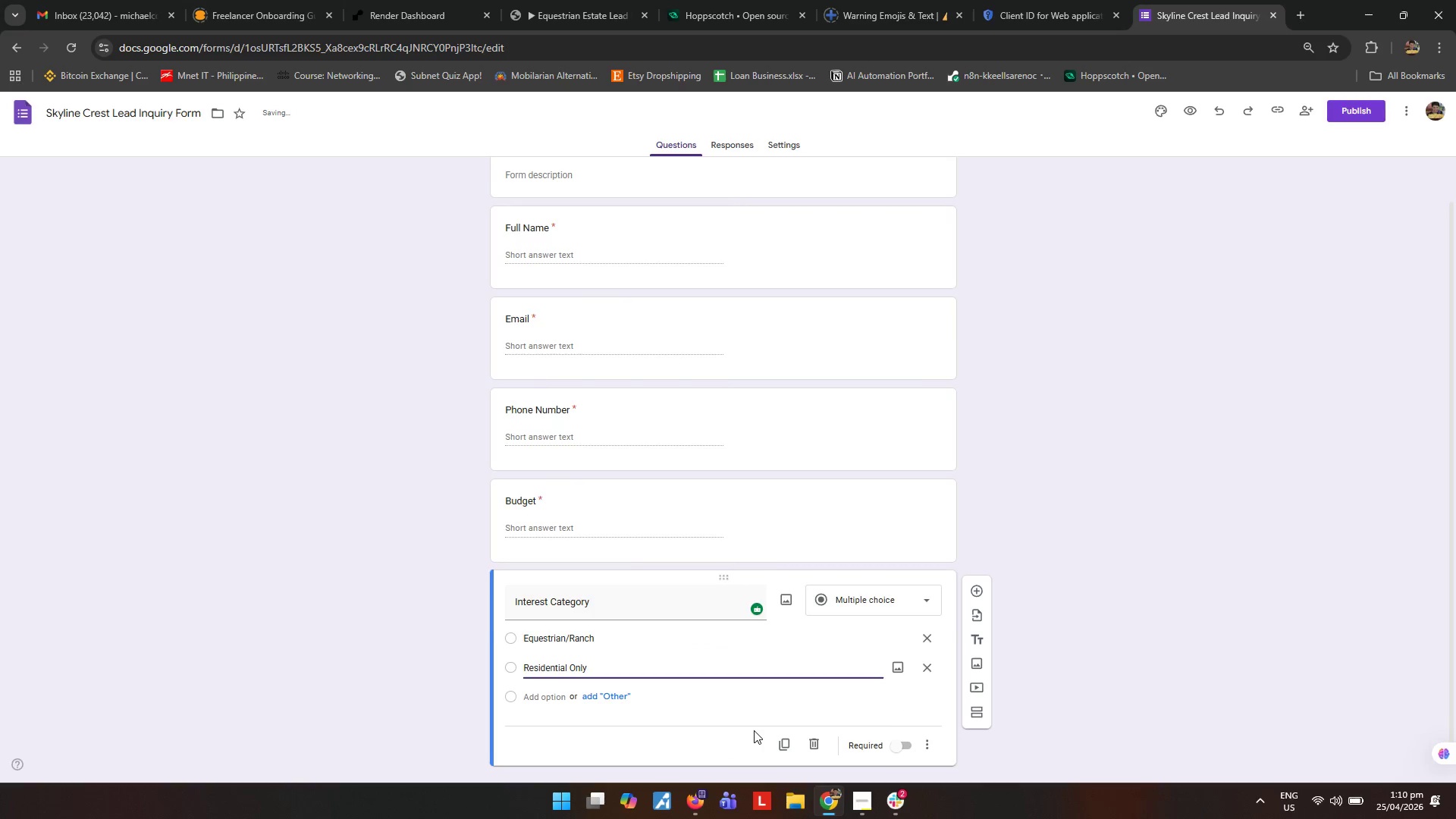 
scroll: coordinate [557, 505], scroll_direction: up, amount: 2.0
 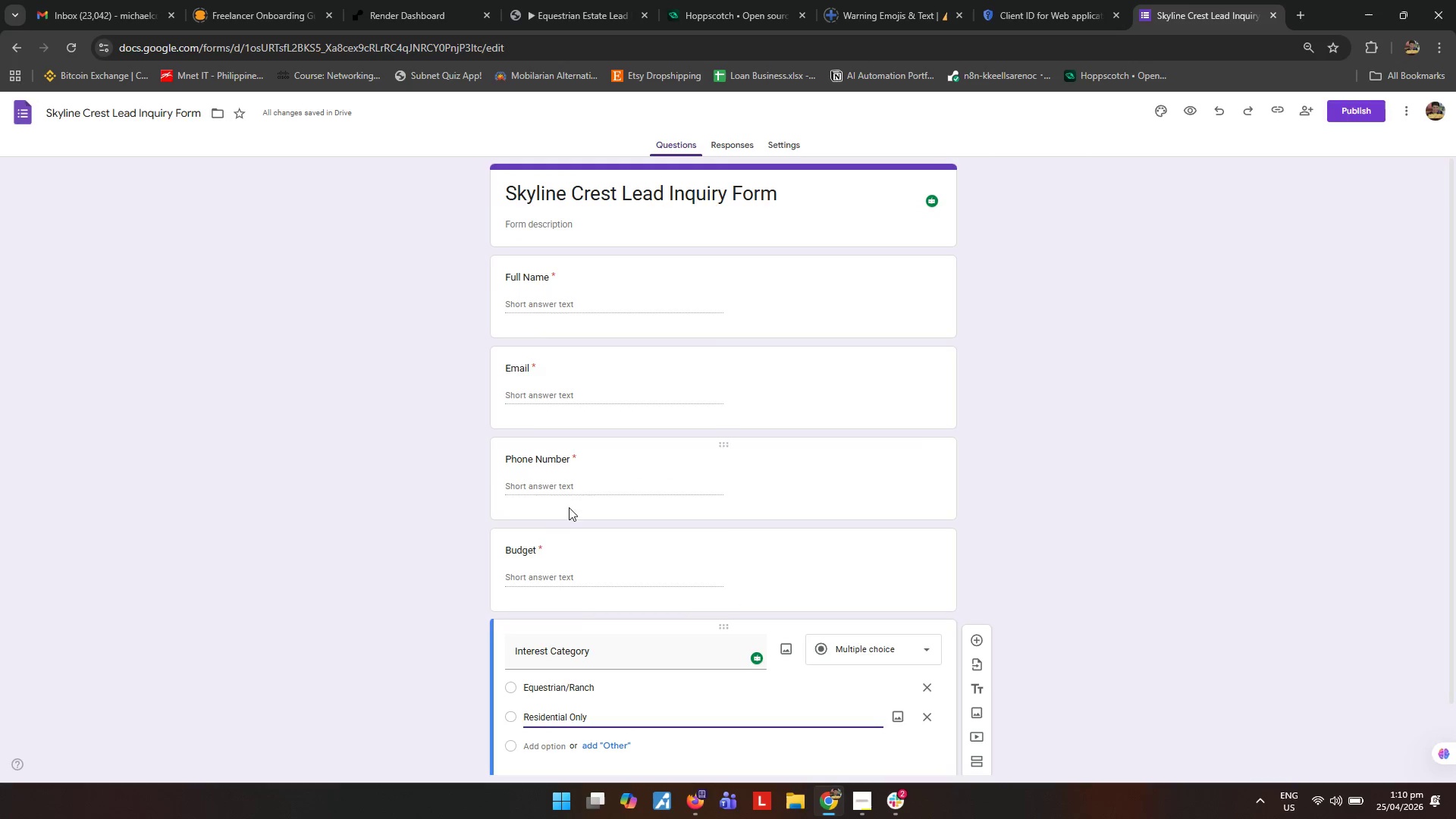 
scroll: coordinate [582, 604], scroll_direction: down, amount: 3.0
 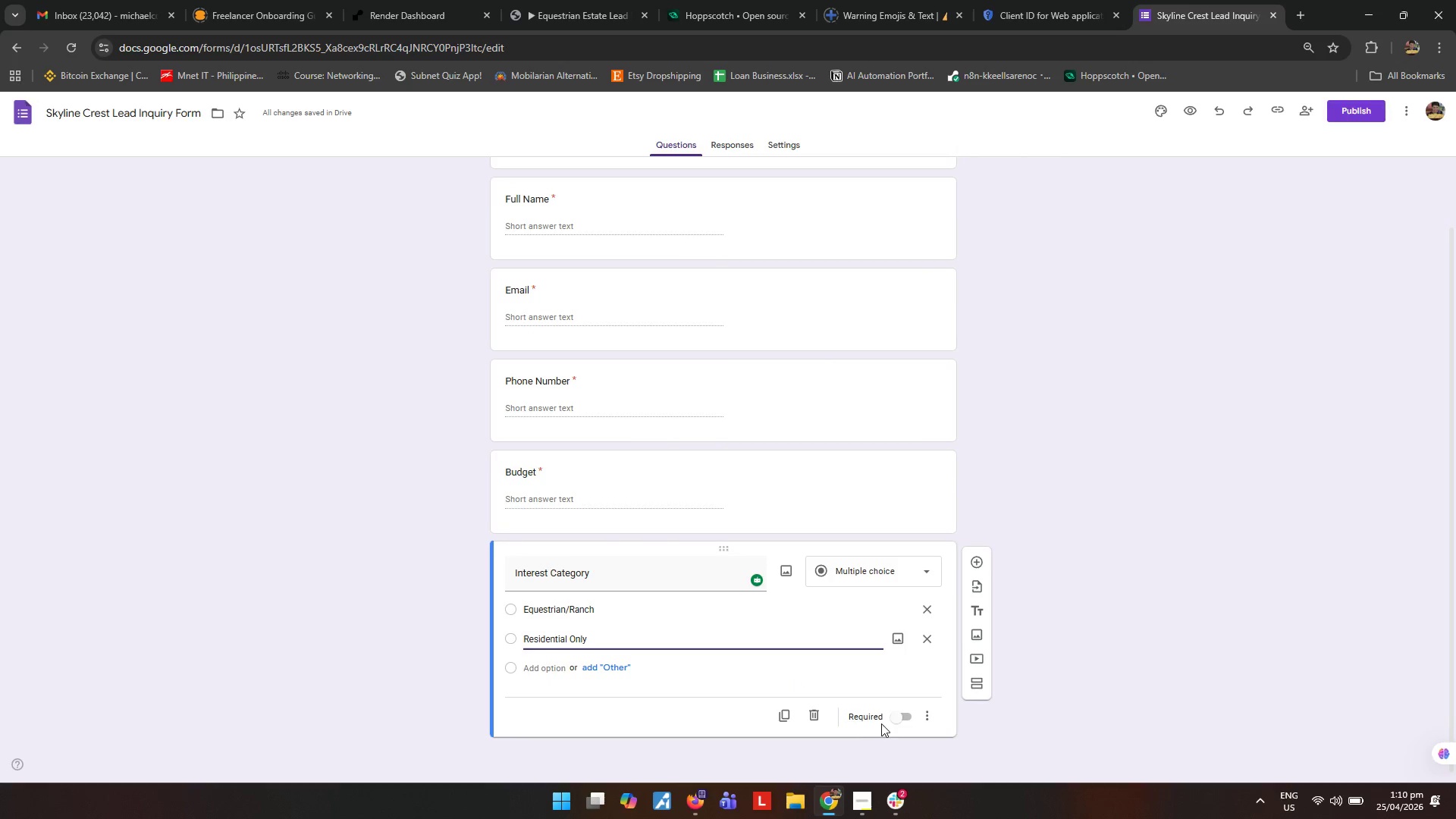 
left_click([894, 721])
 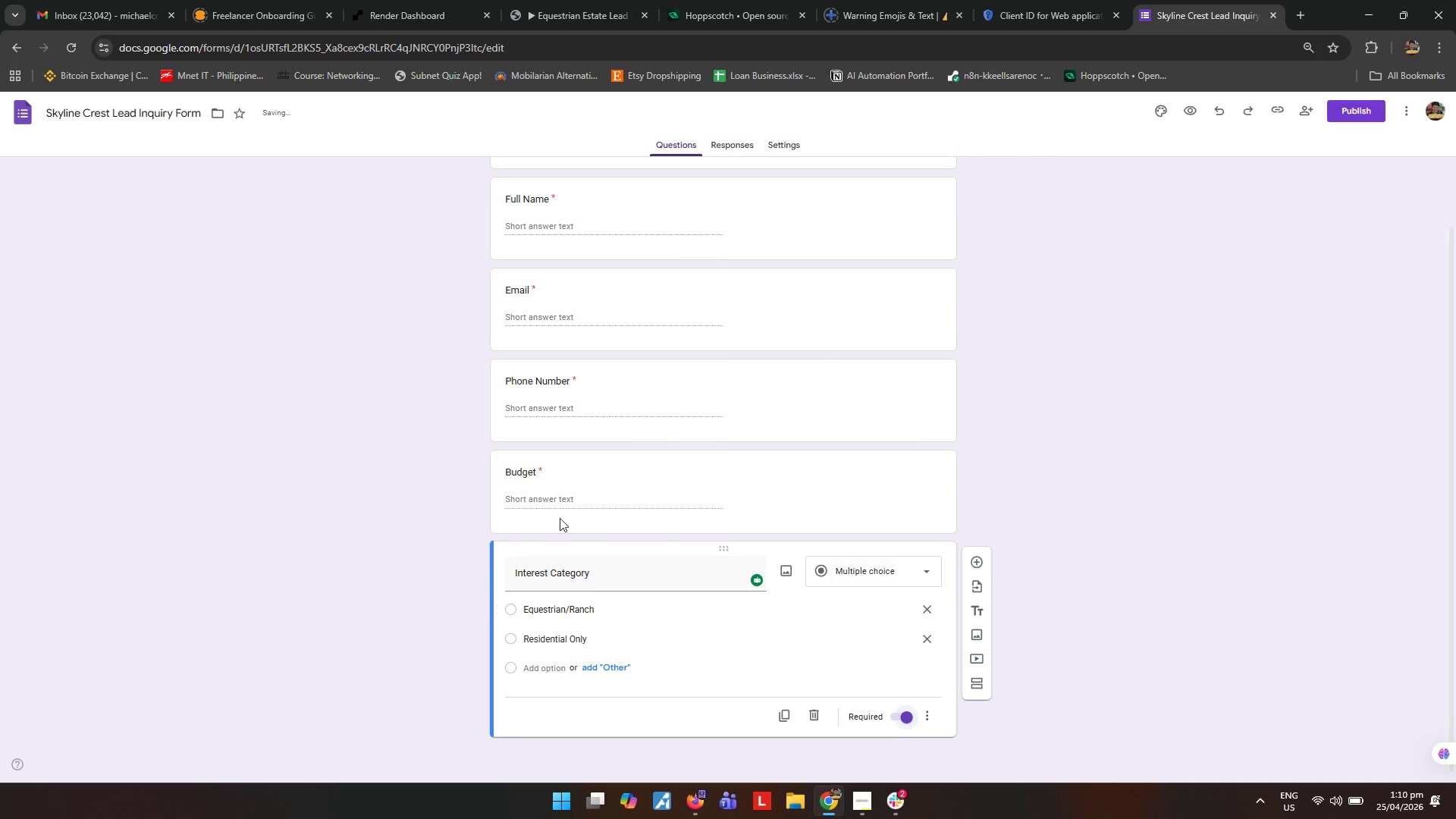 
scroll: coordinate [581, 531], scroll_direction: down, amount: 2.0
 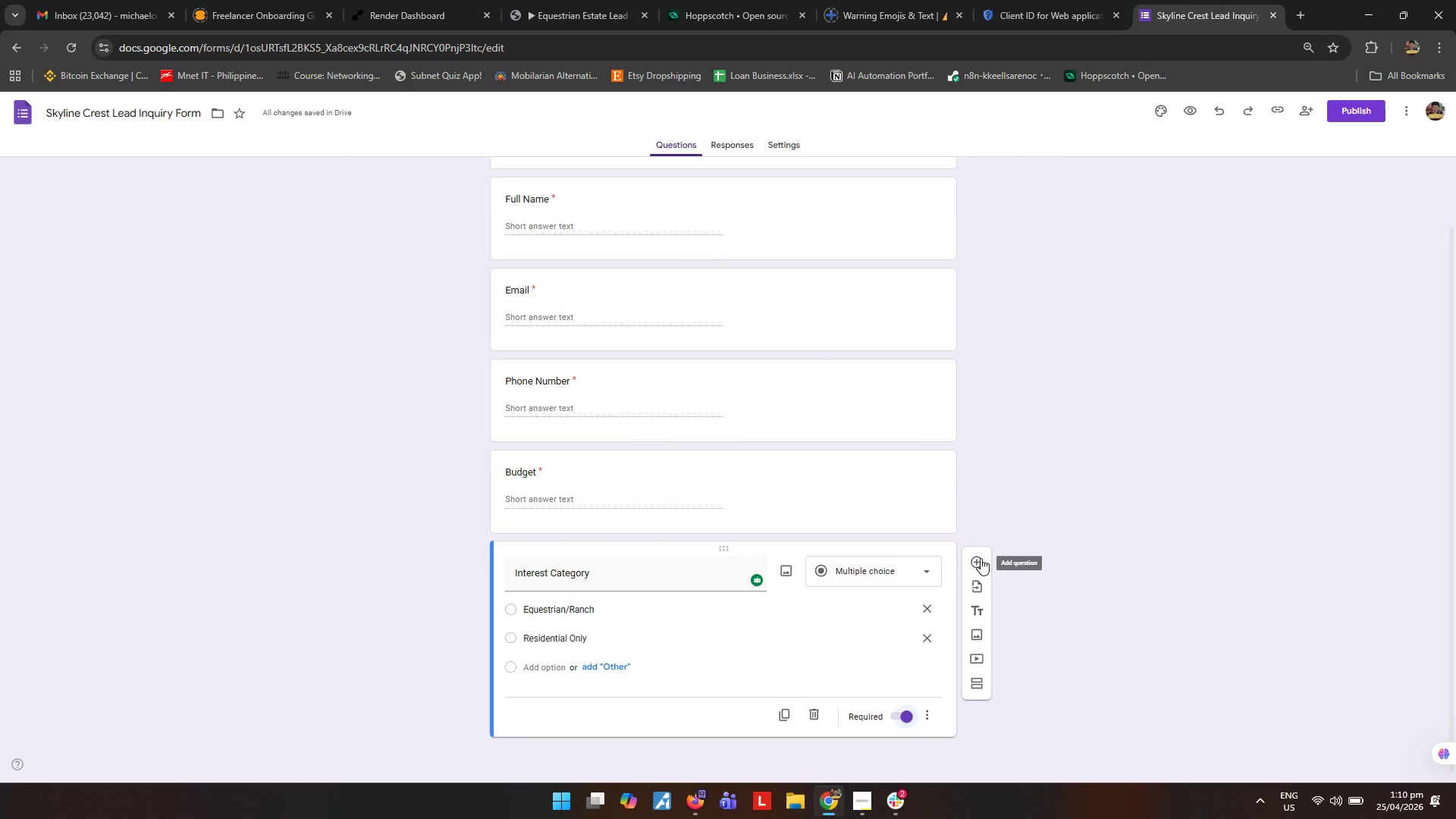 
left_click([981, 558])
 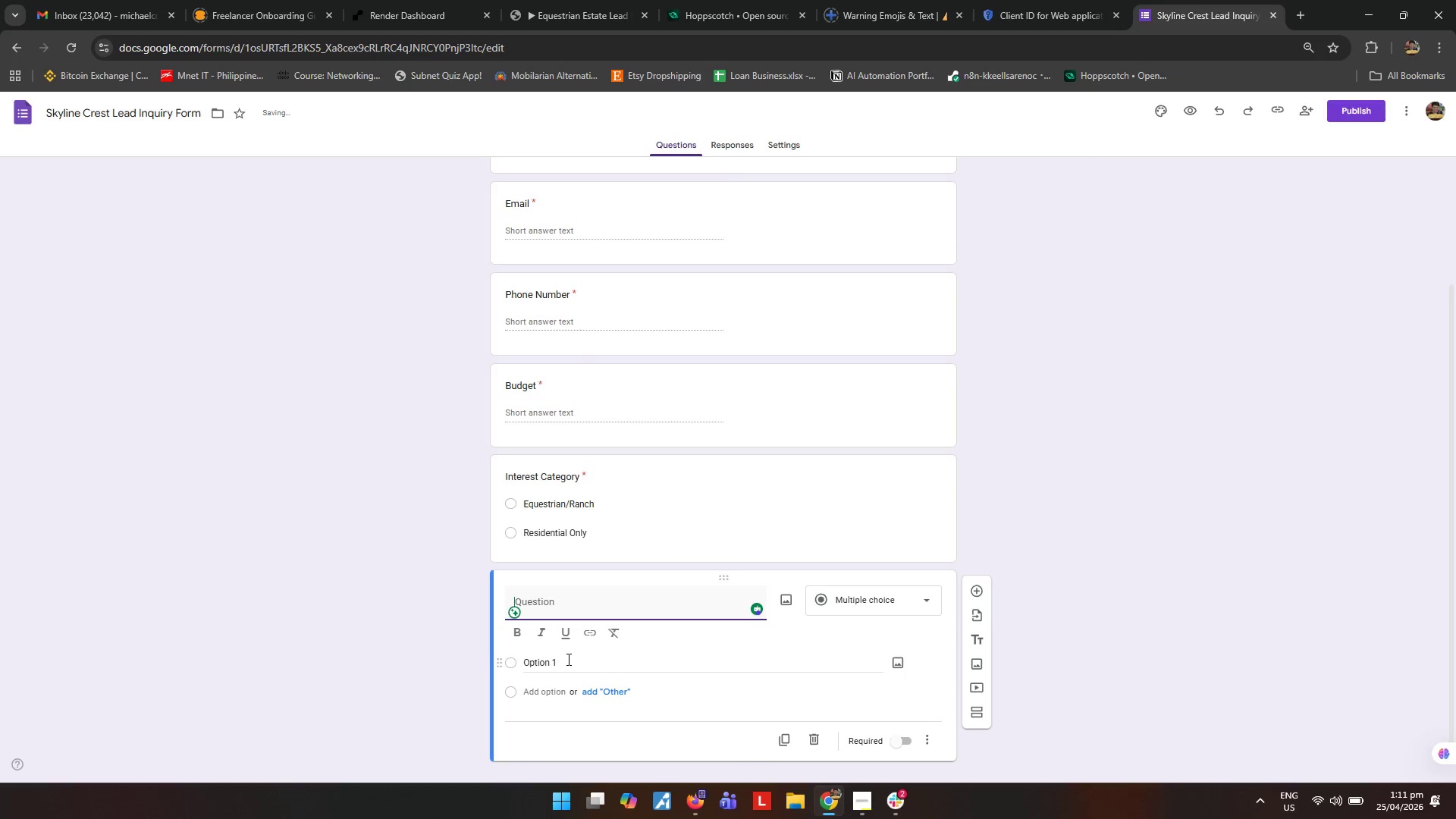 
type(Message)
 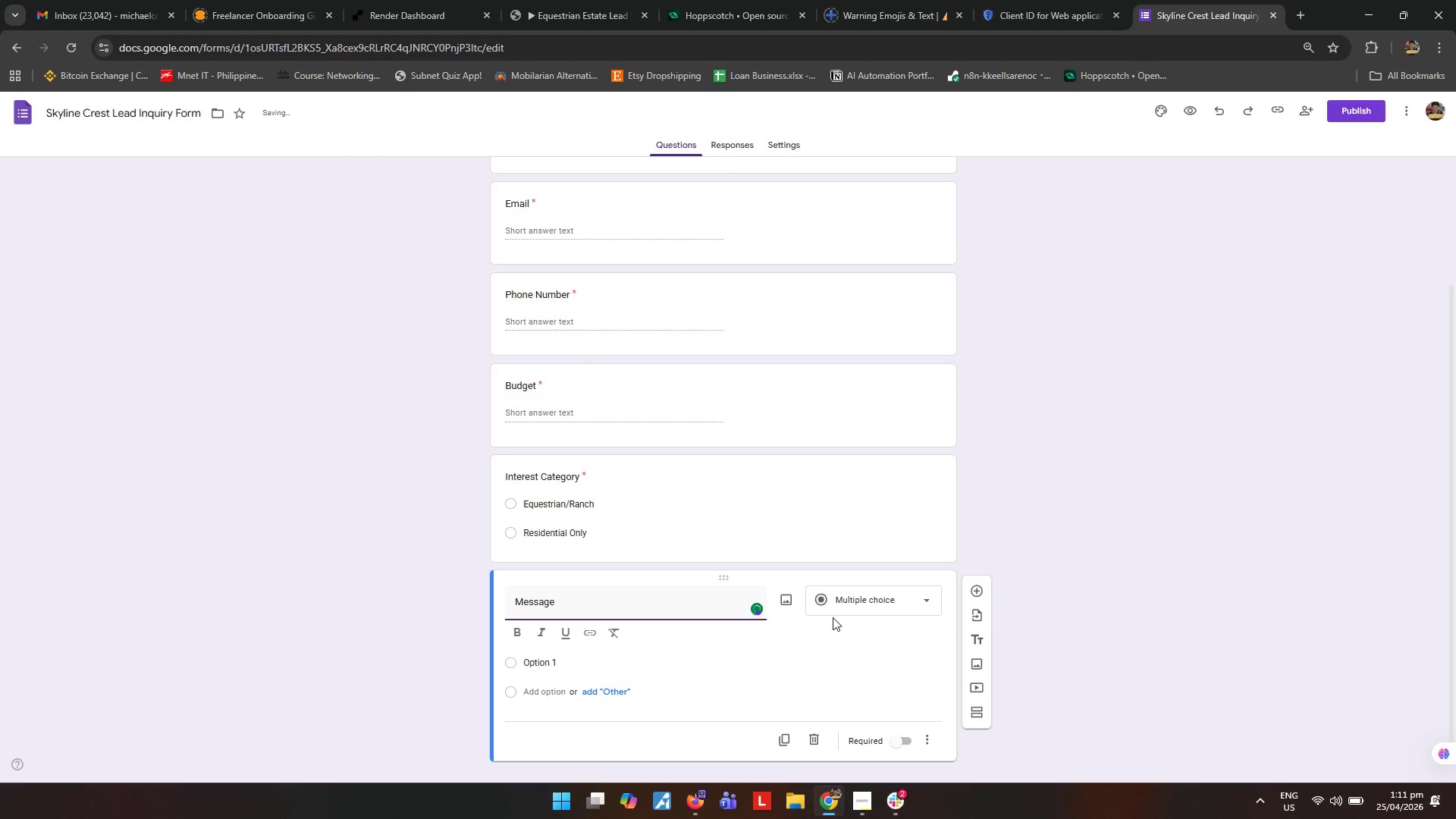 
left_click([896, 608])
 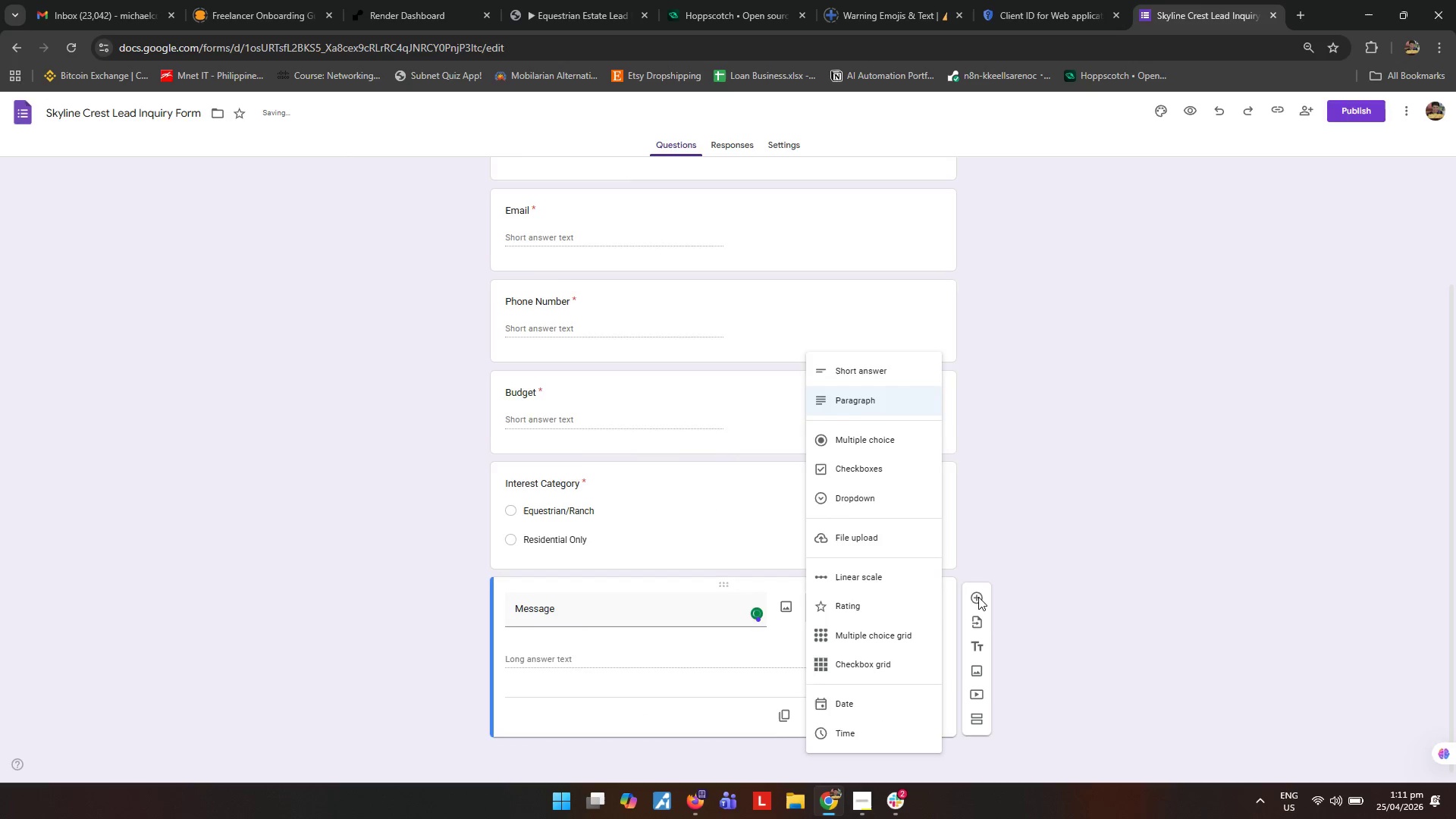 
left_click([1131, 507])
 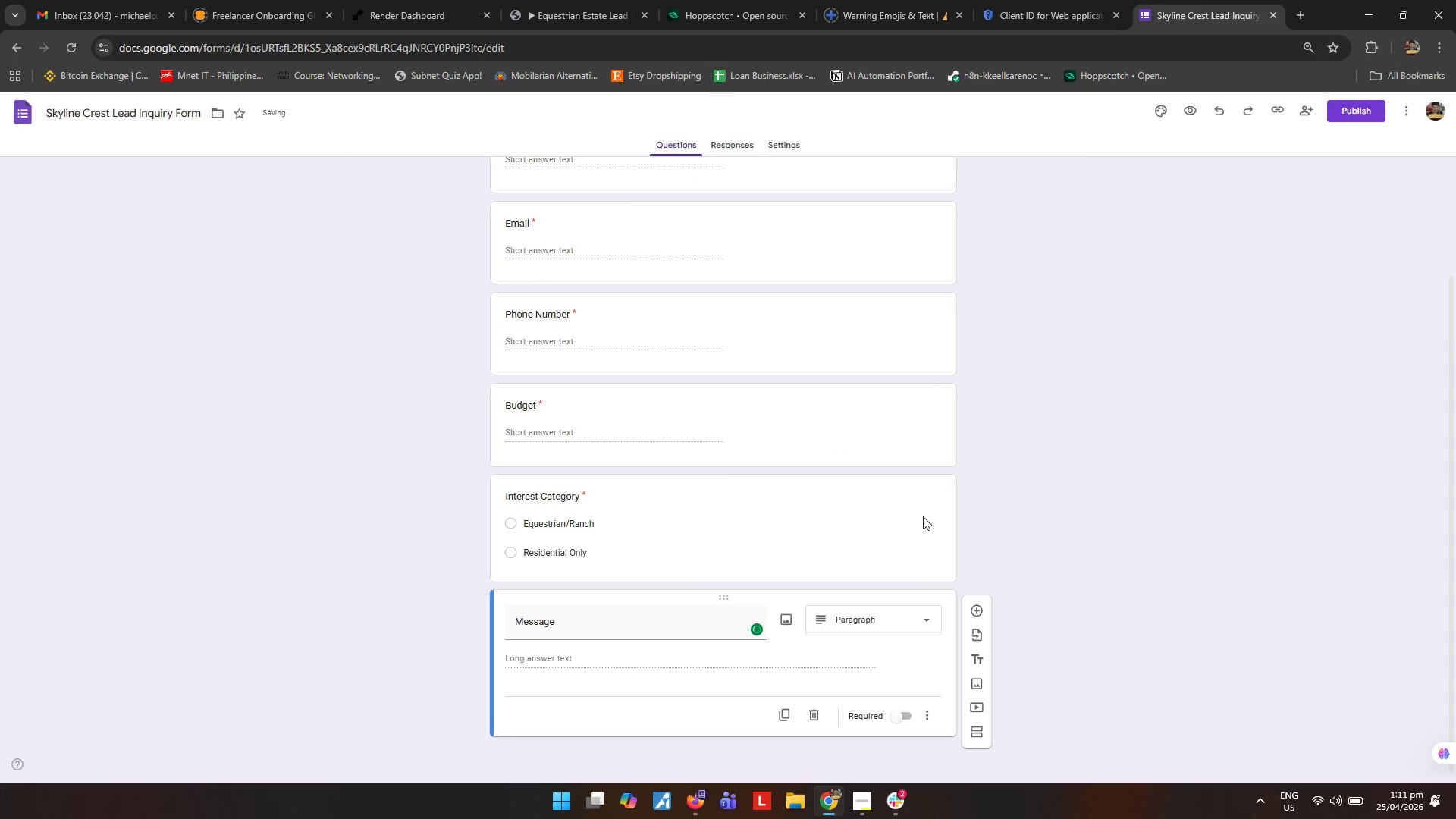 
scroll: coordinate [782, 473], scroll_direction: up, amount: 9.0
 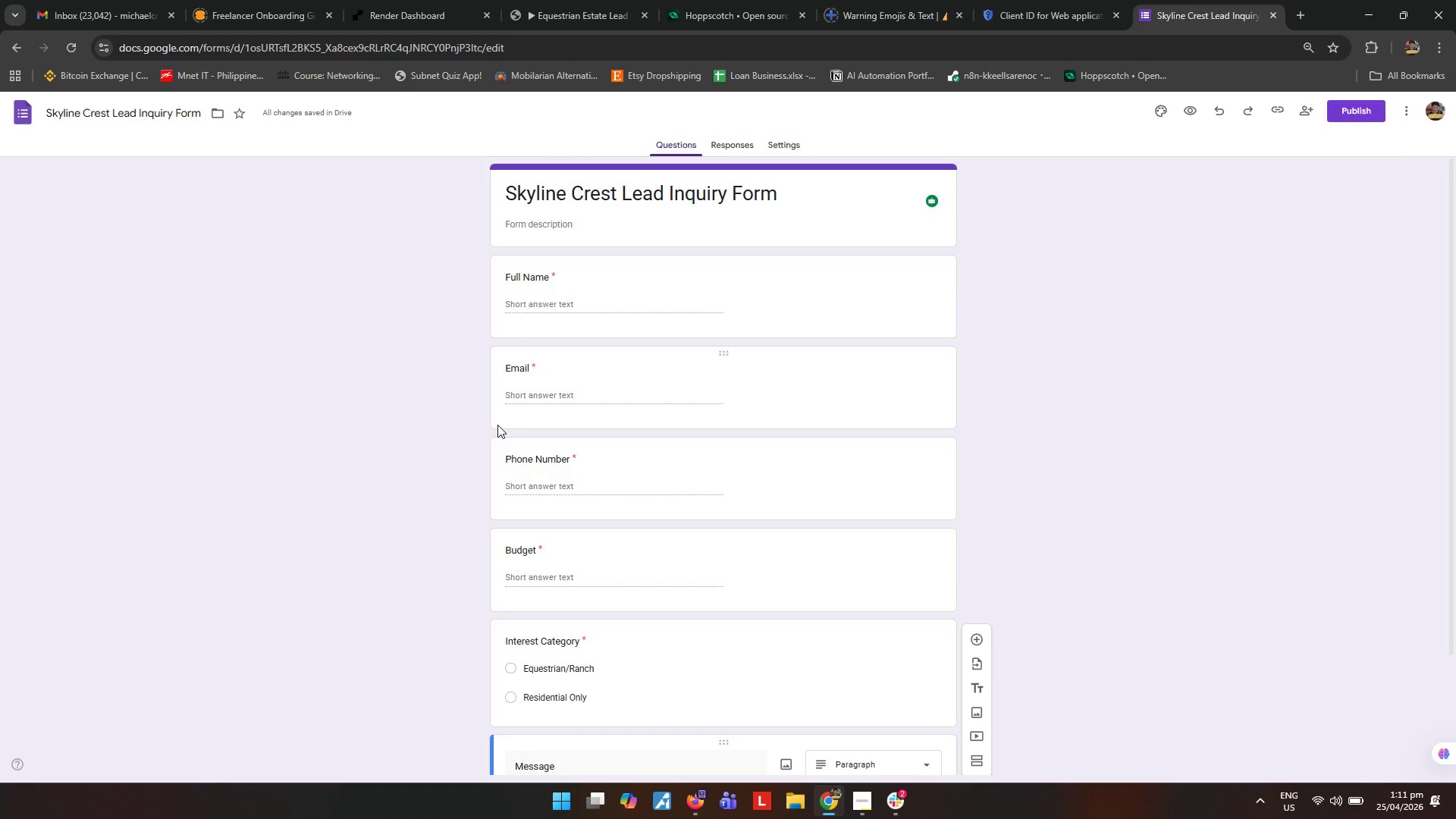 
wait(21.24)
 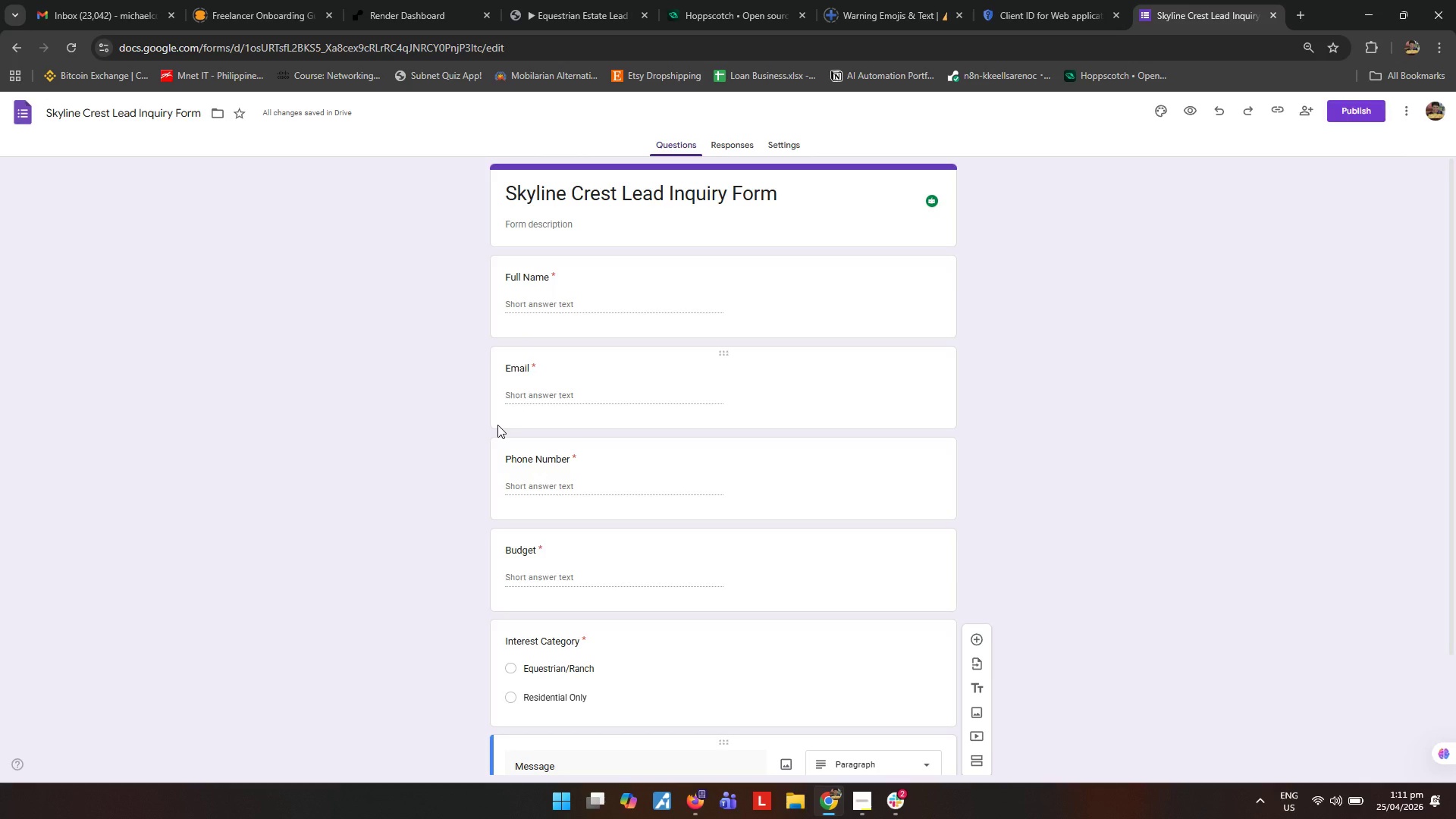 
left_click([884, 187])
 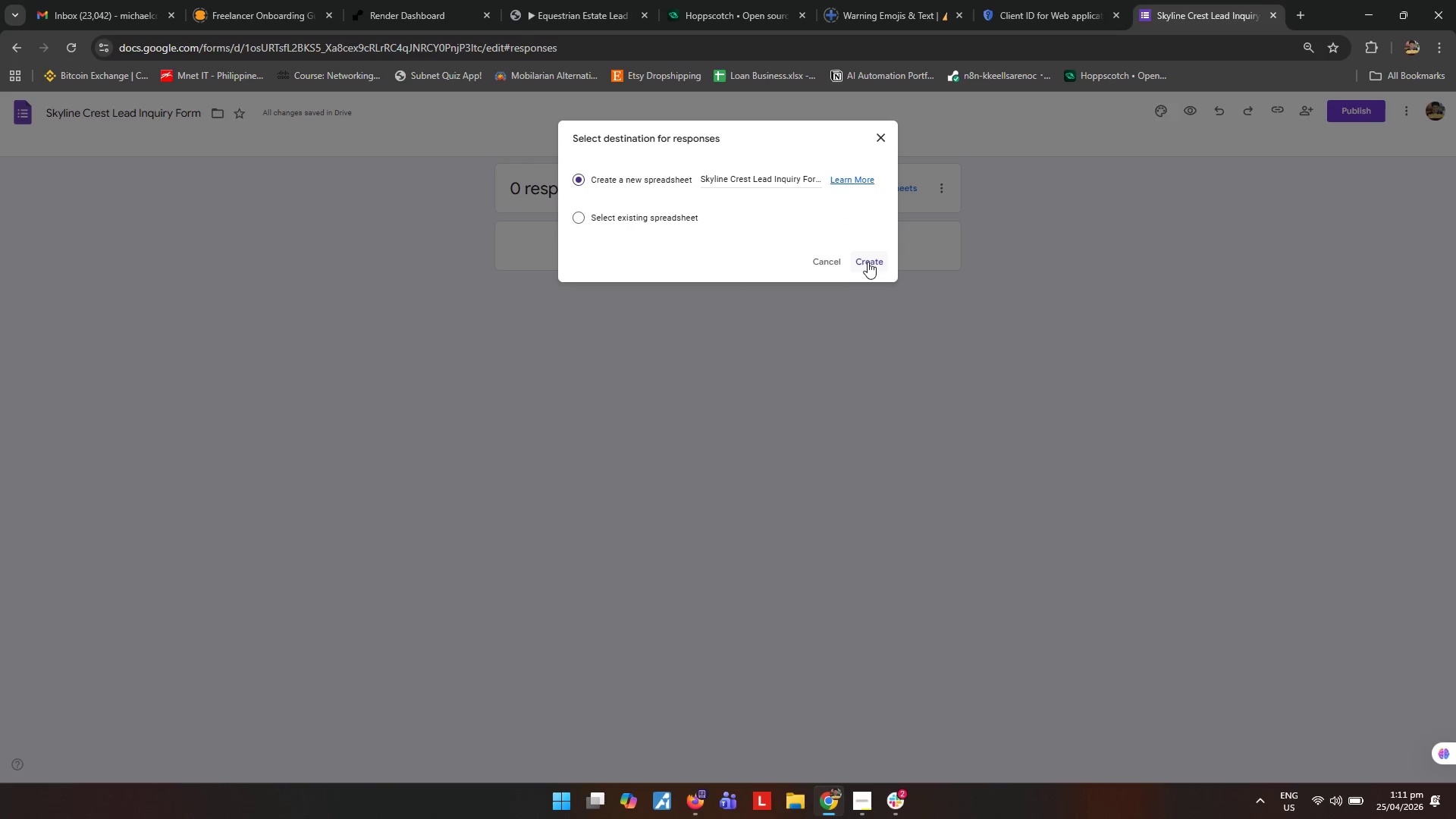 
left_click([868, 262])
 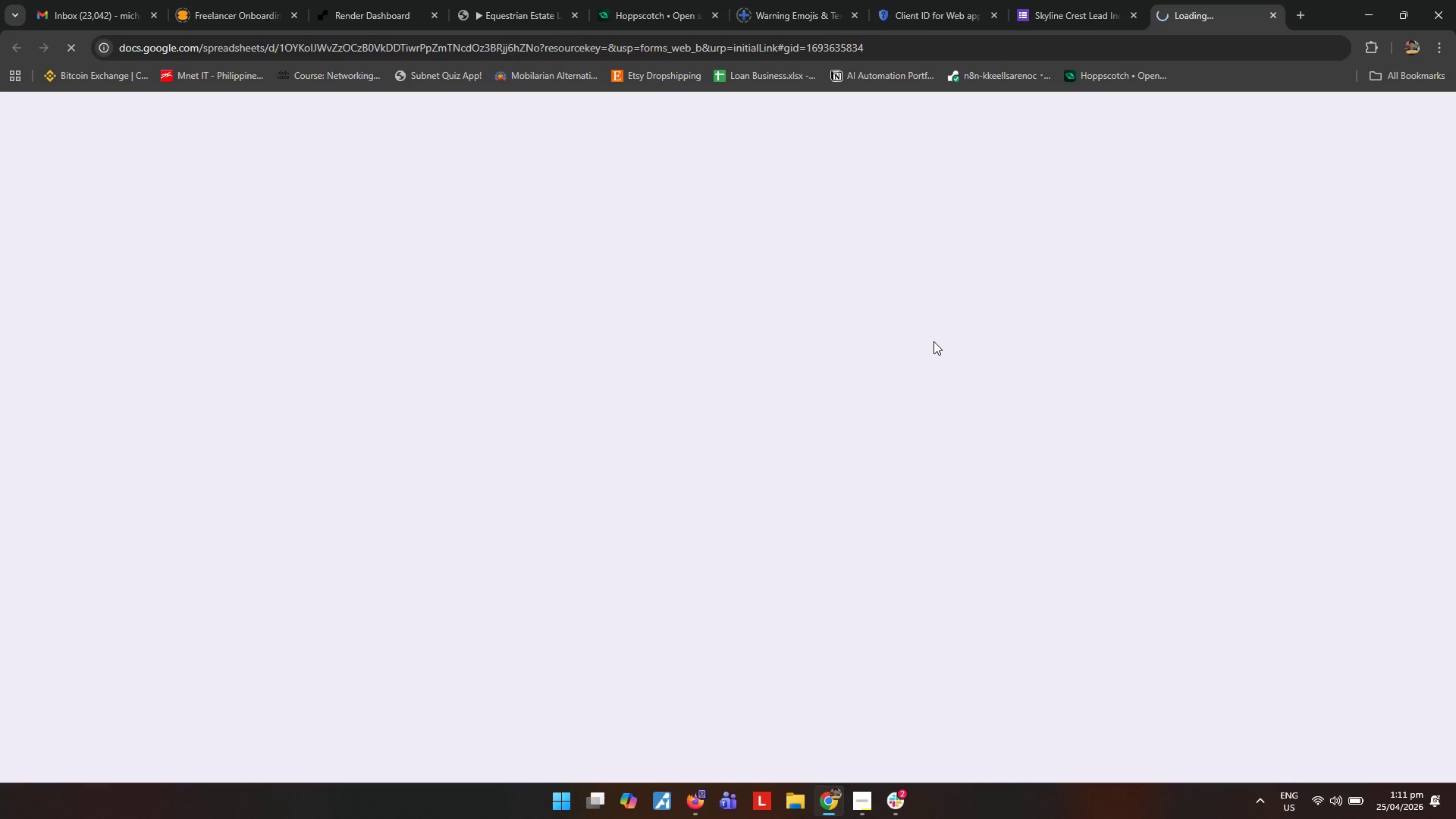 
left_click([1082, 0])
 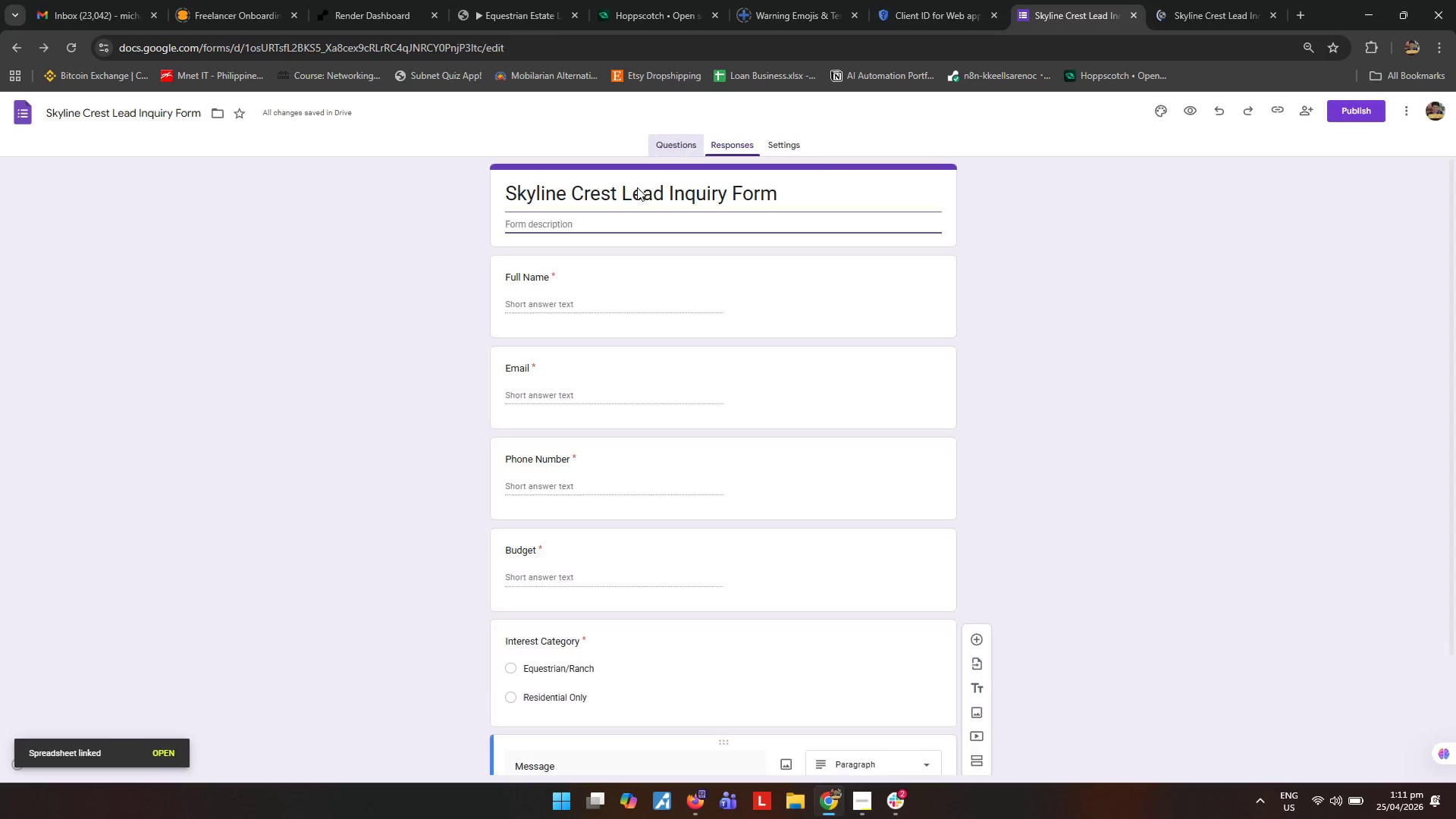 
scroll: coordinate [543, 400], scroll_direction: down, amount: 6.0
 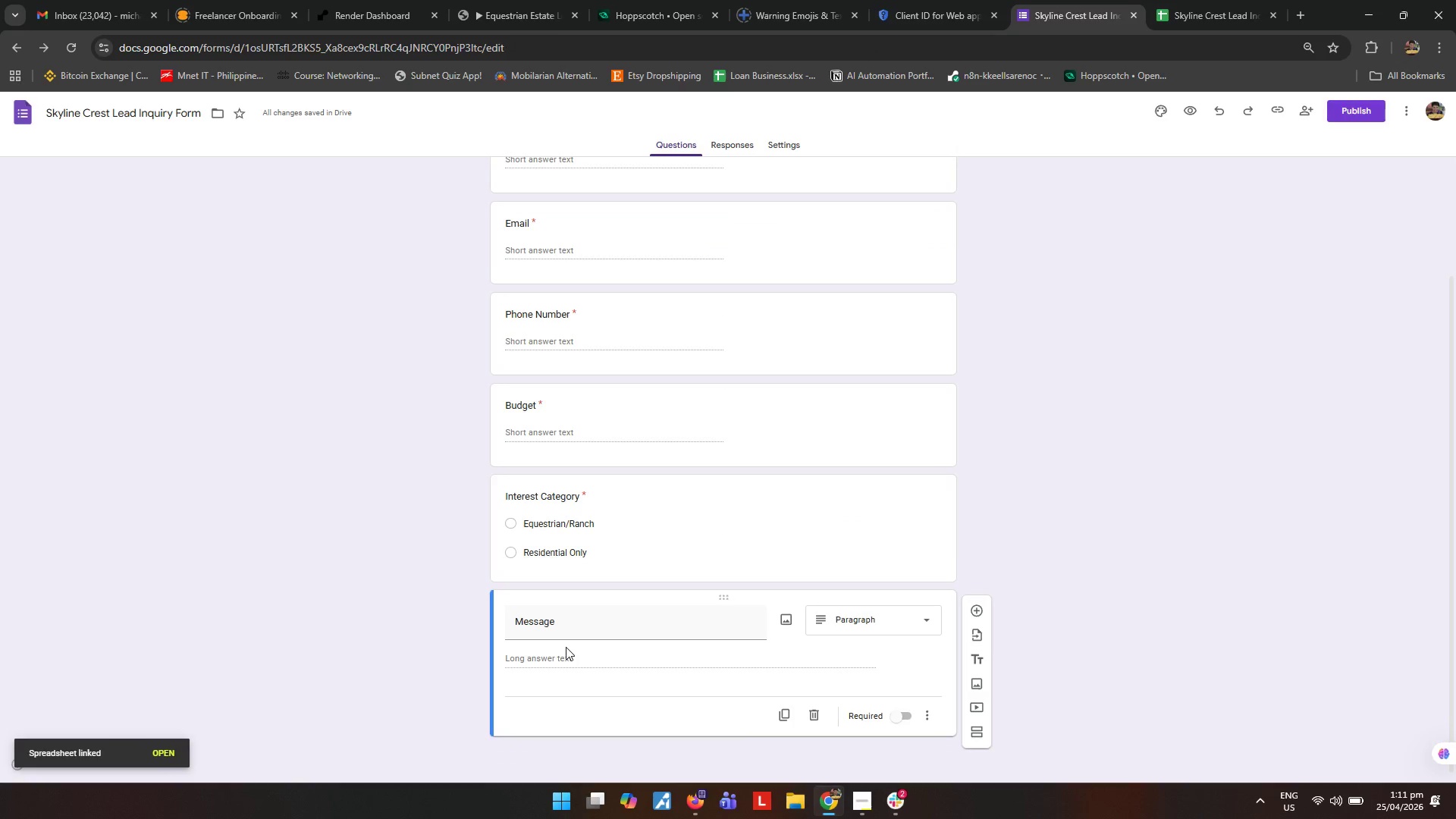 
scroll: coordinate [992, 408], scroll_direction: up, amount: 3.0
 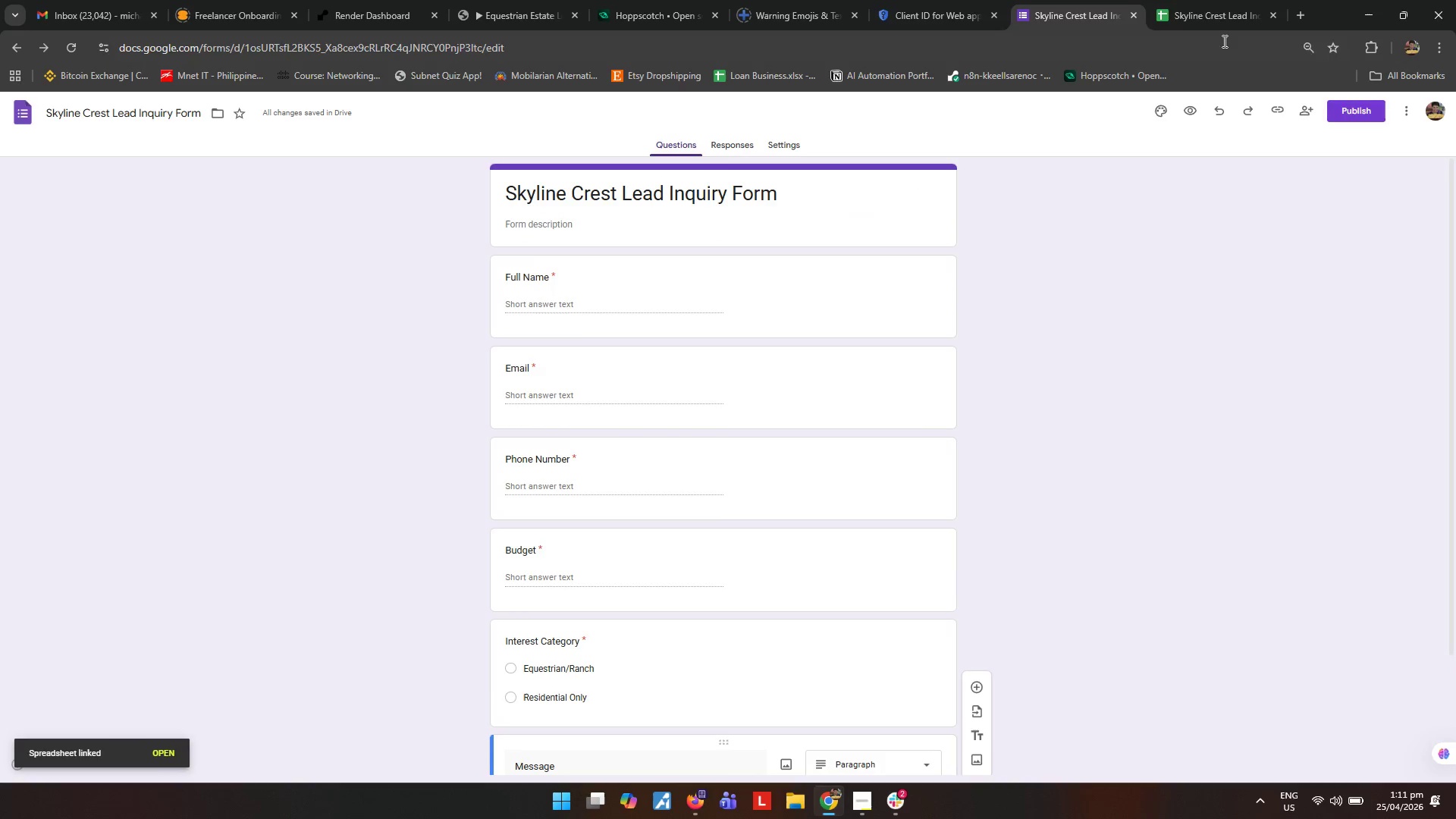 
left_click([1210, 16])
 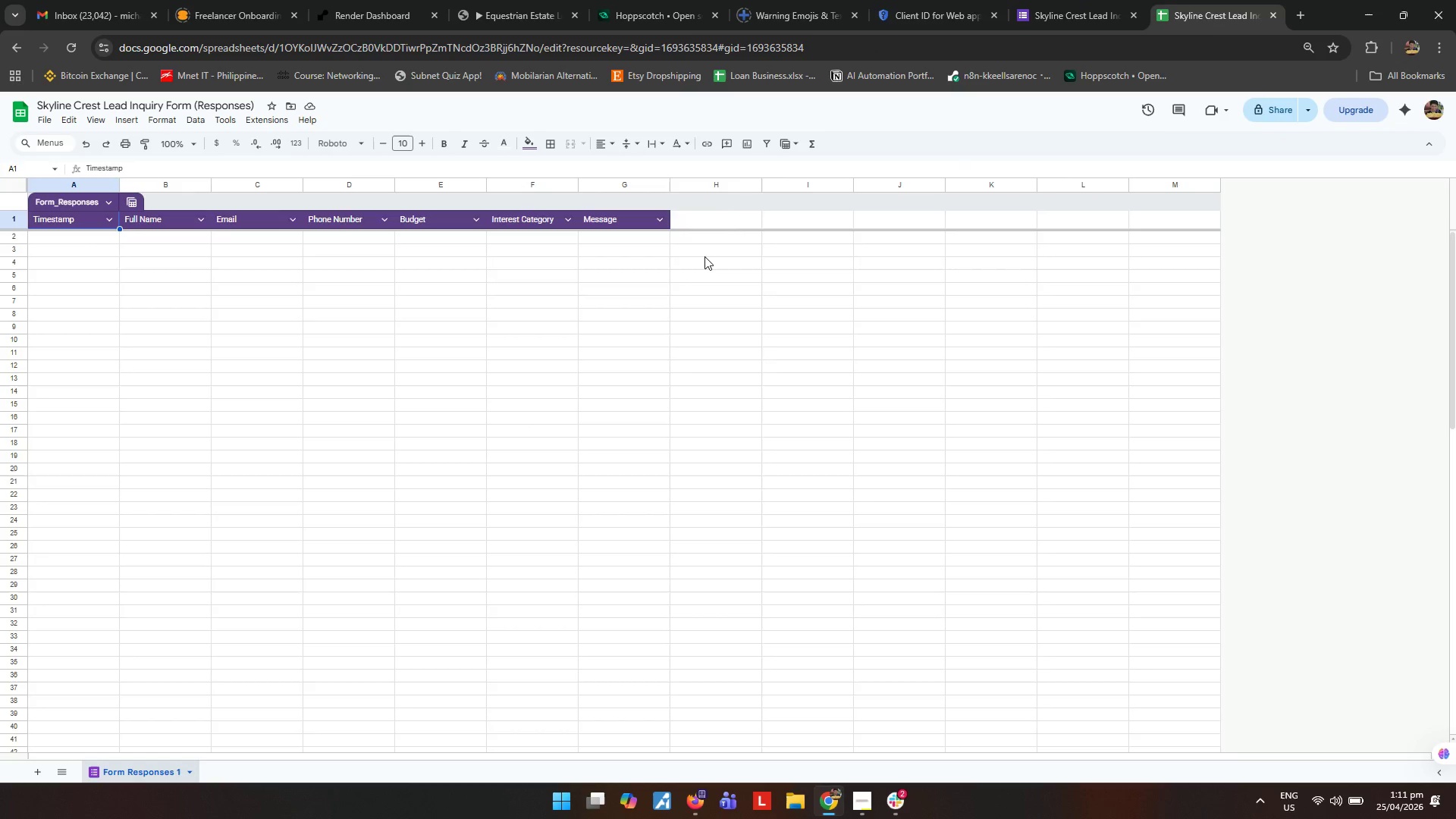 
left_click([1299, 8])
 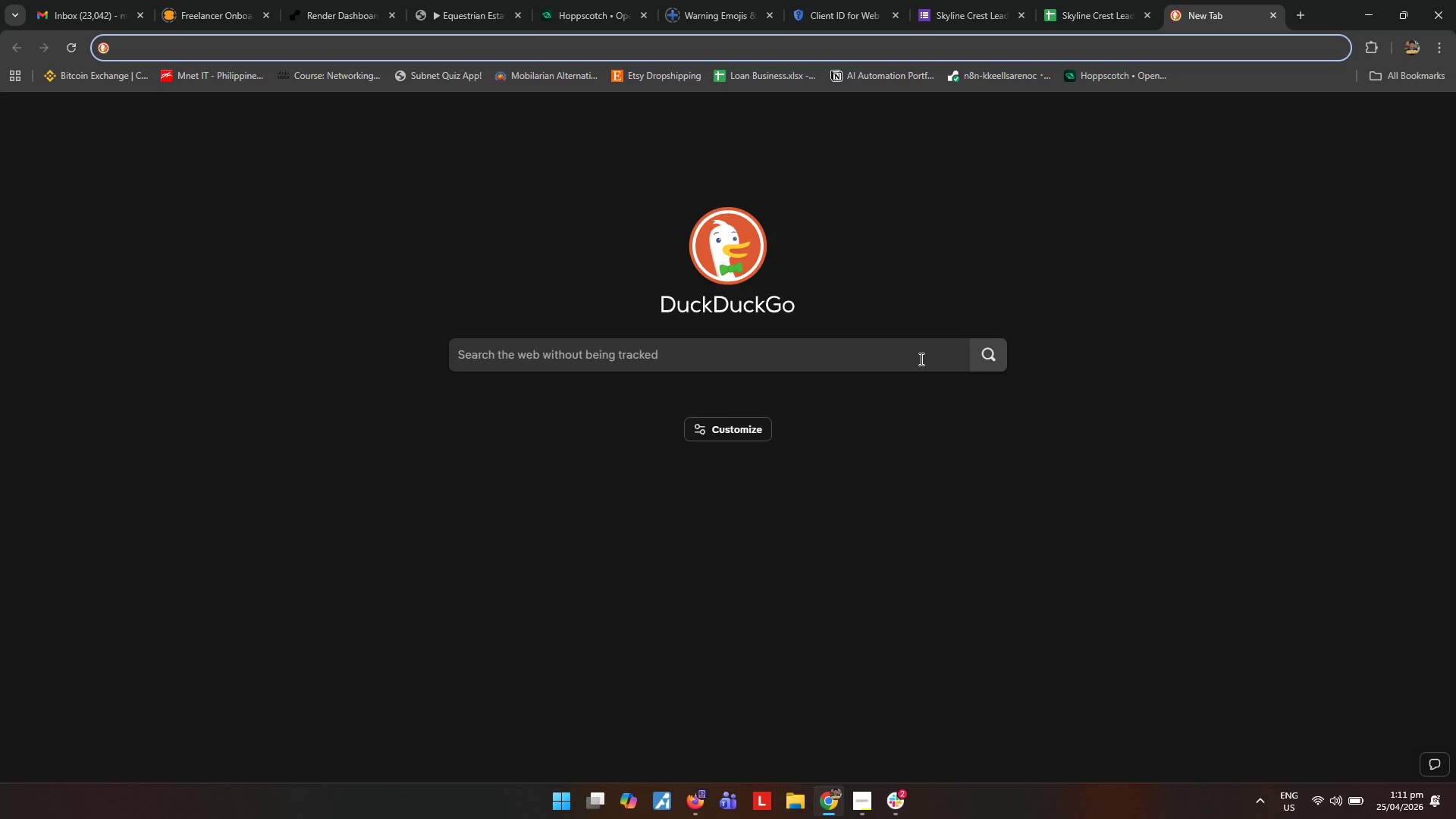 
type(google sheet)
 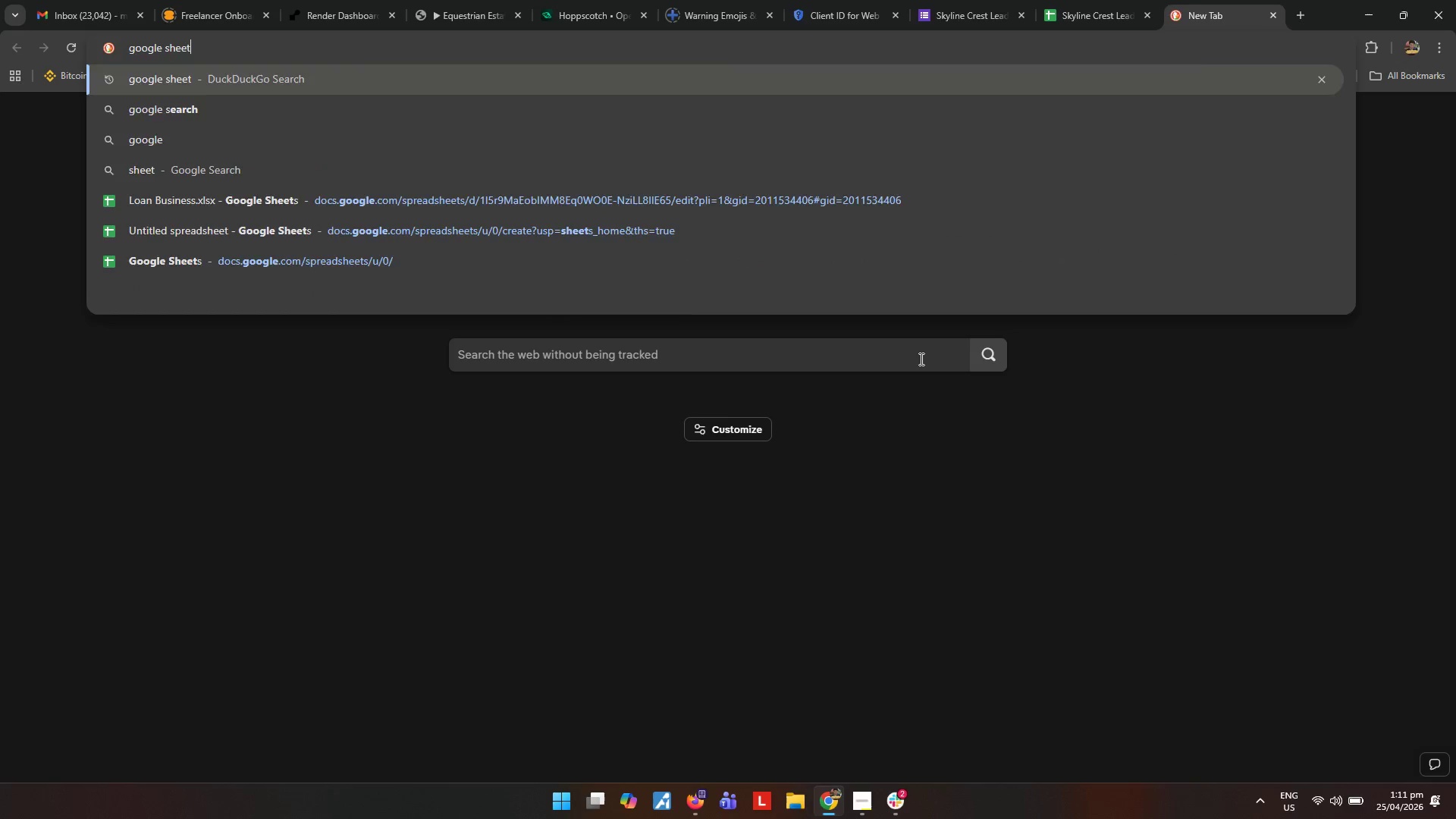 
key(Enter)
 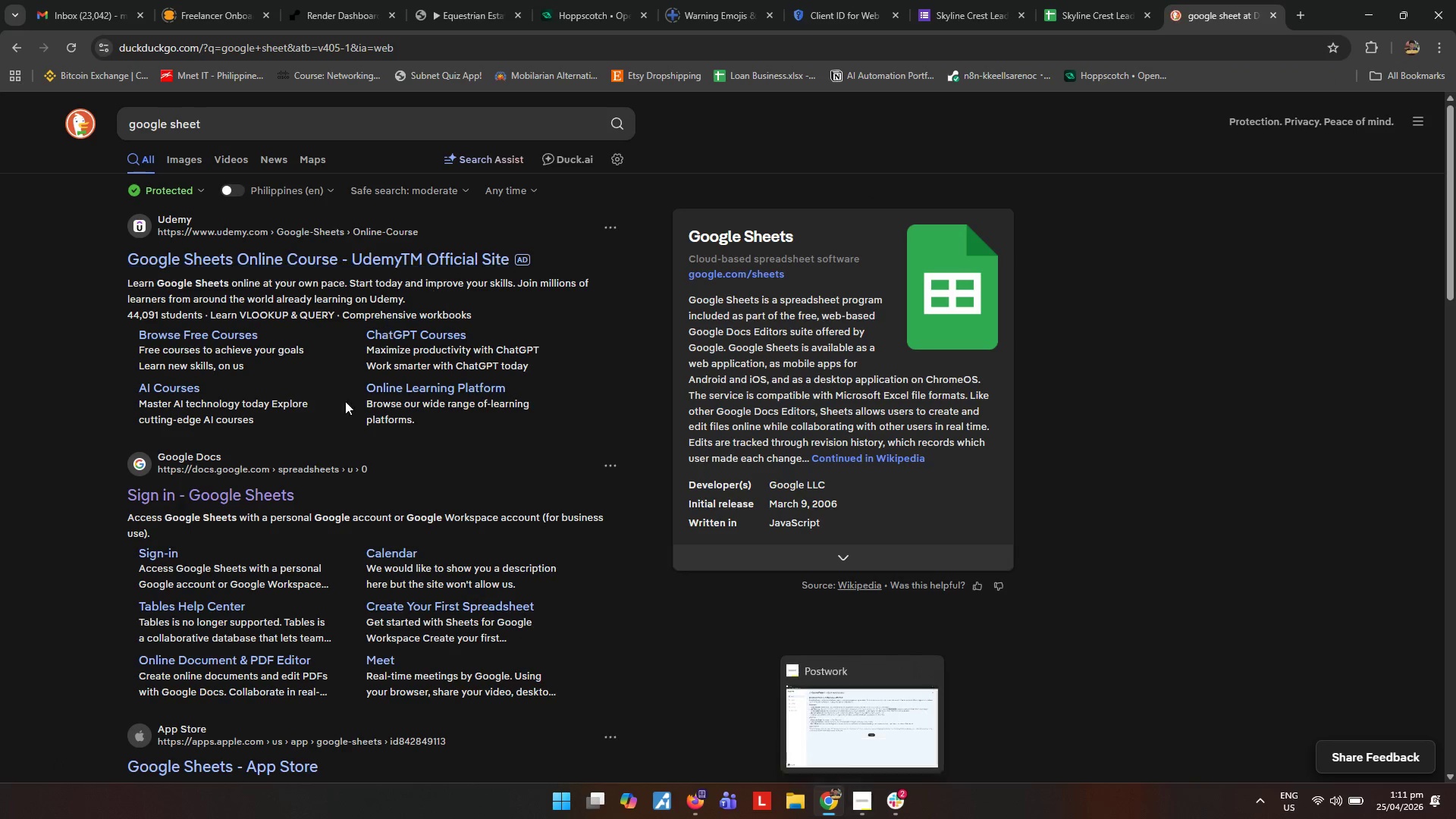 
left_click([210, 497])